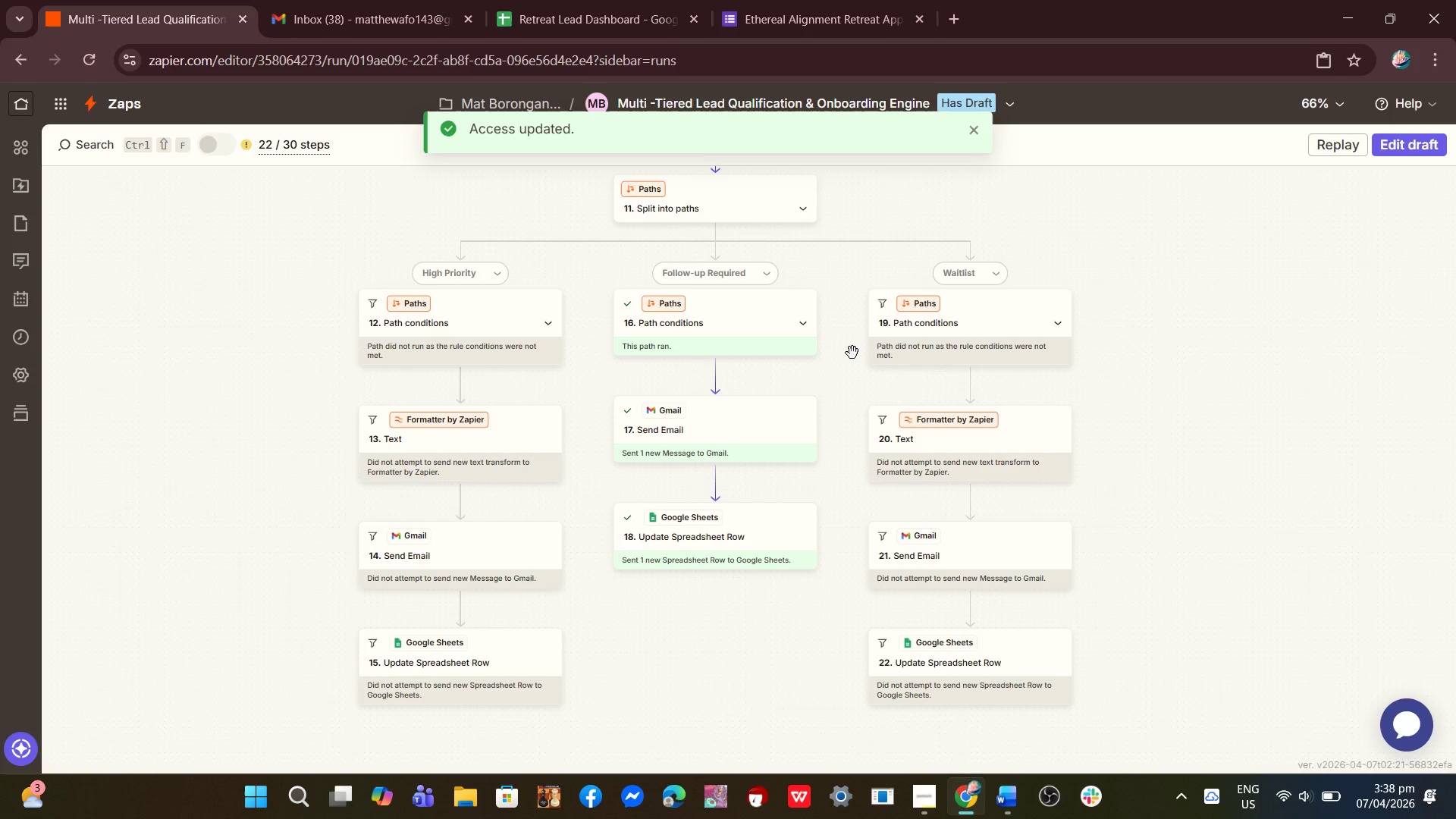 
key(PrintScreen)
 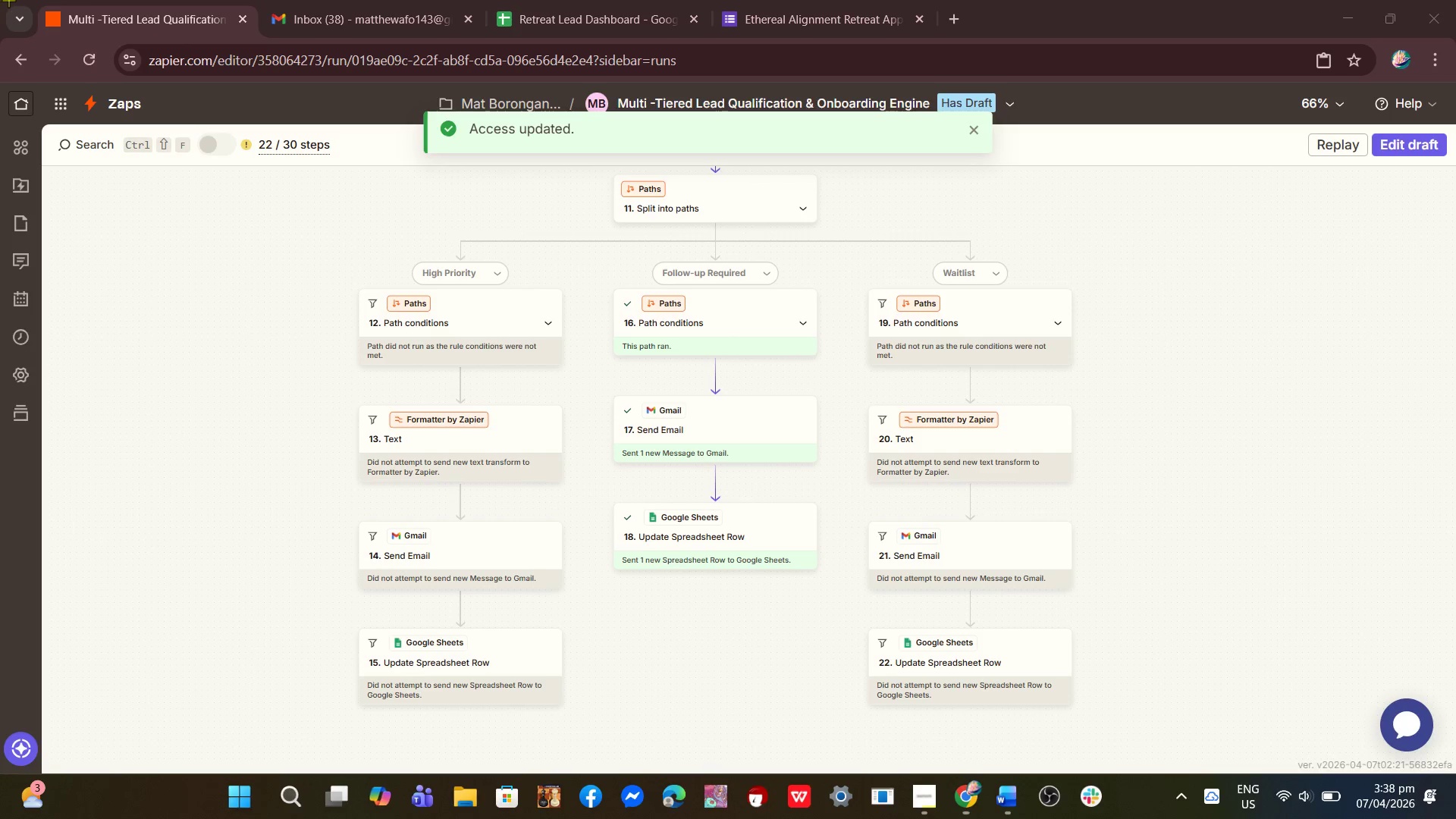 
left_click_drag(start_coordinate=[10, 0], to_coordinate=[1451, 818])
 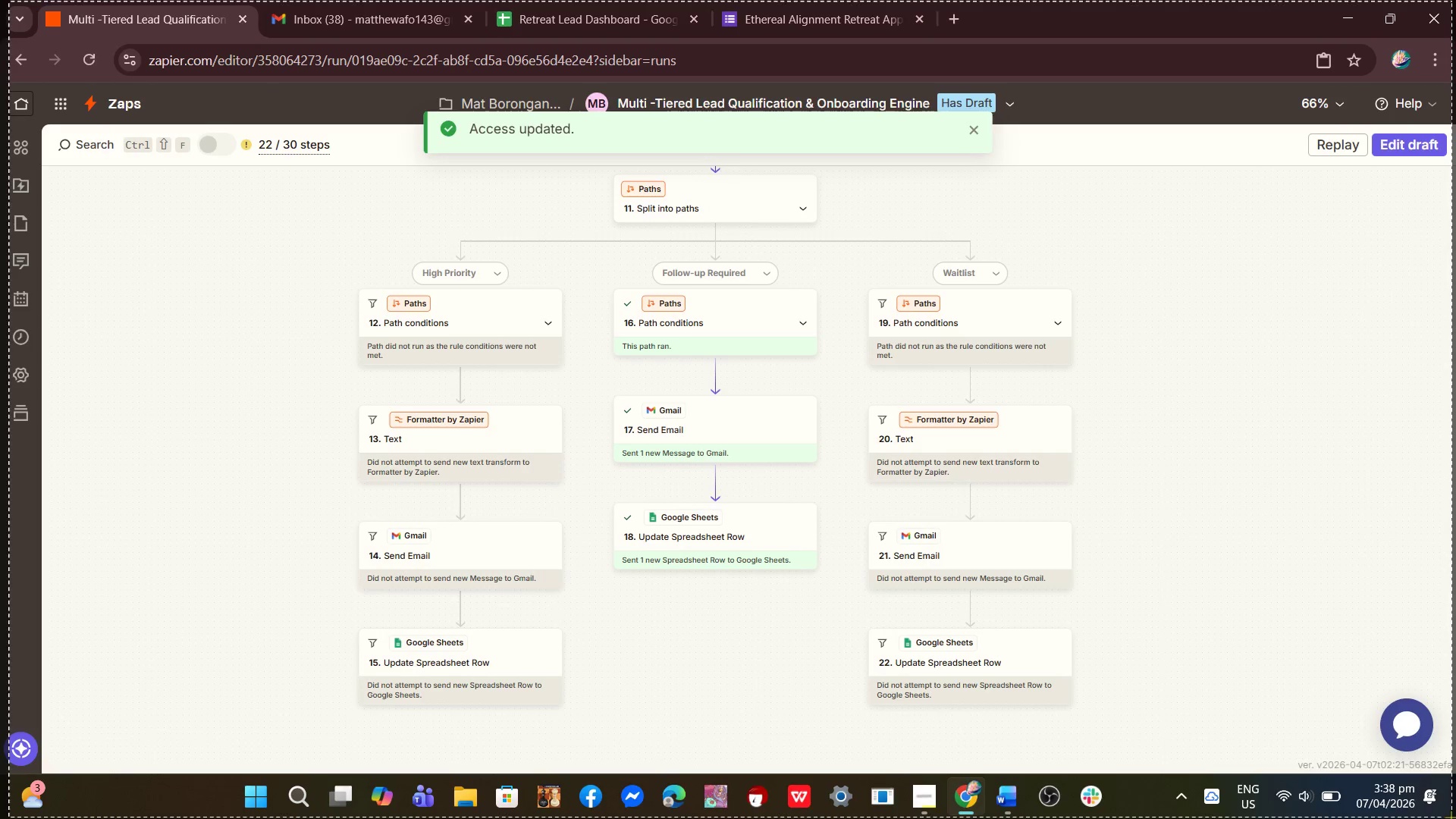 
key(Control+C)
 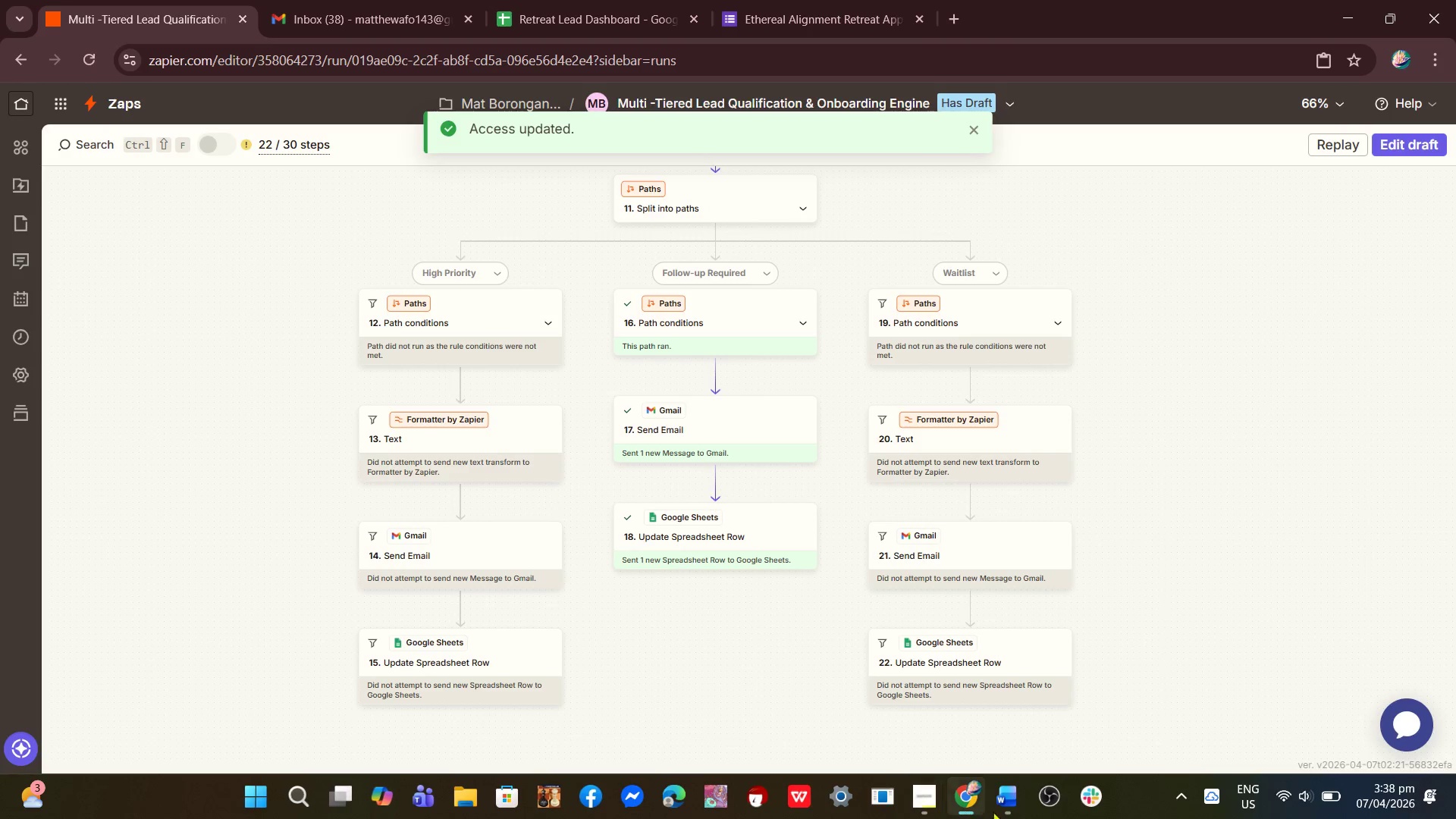 
left_click([996, 811])
 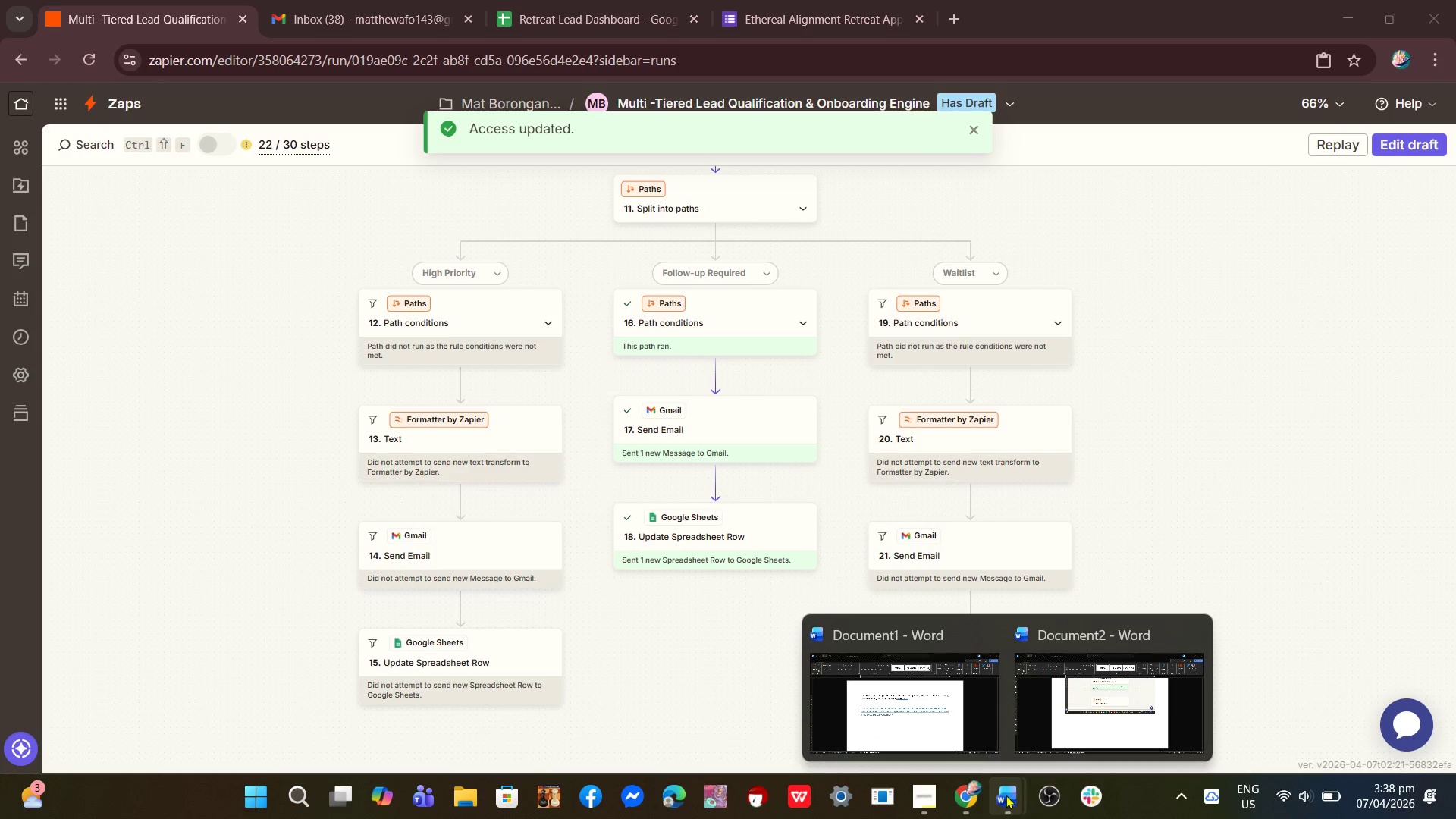 
left_click([1102, 721])
 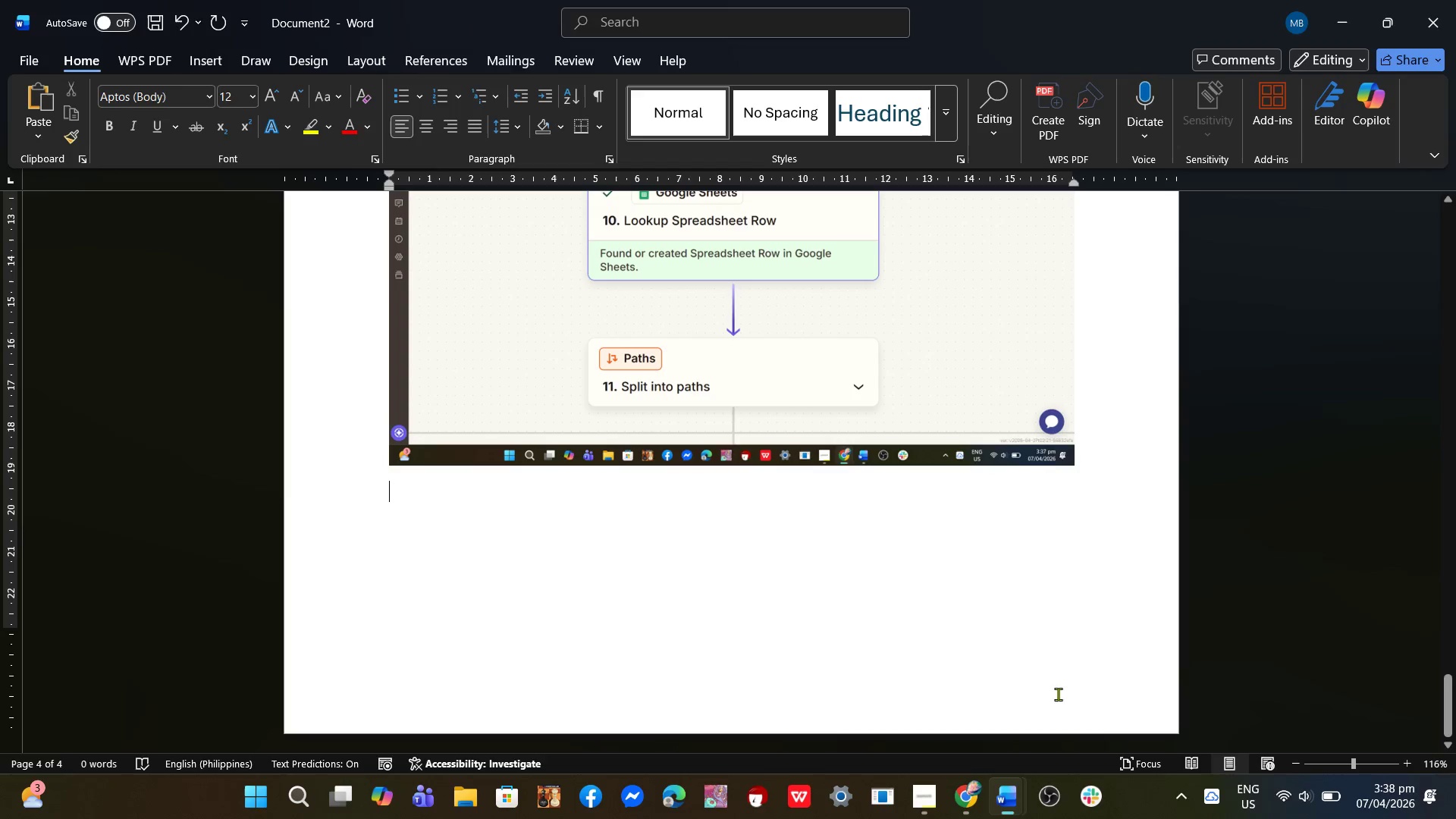 
key(Control+V)
 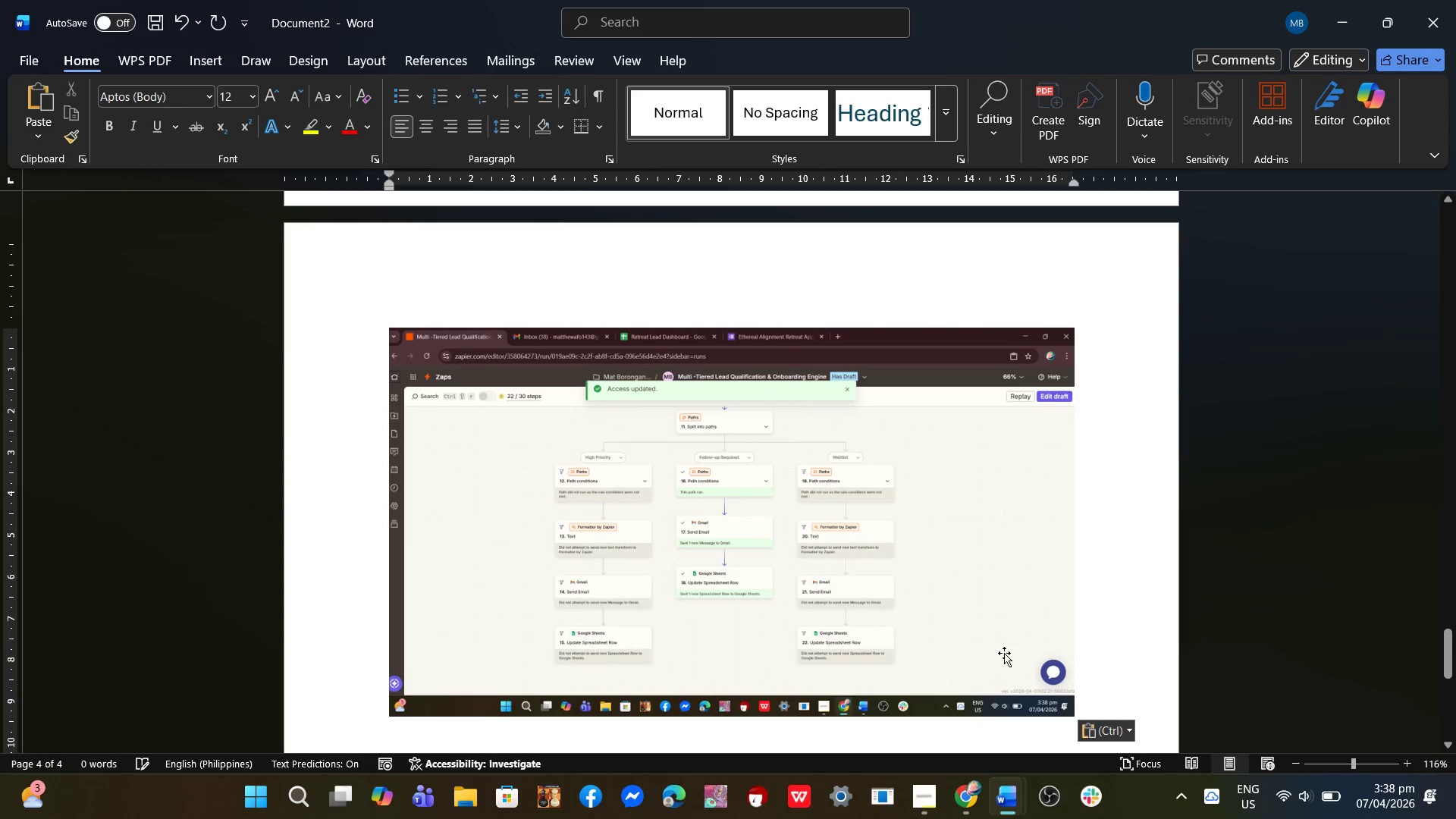 
scroll: coordinate [1003, 652], scroll_direction: down, amount: 3.0
 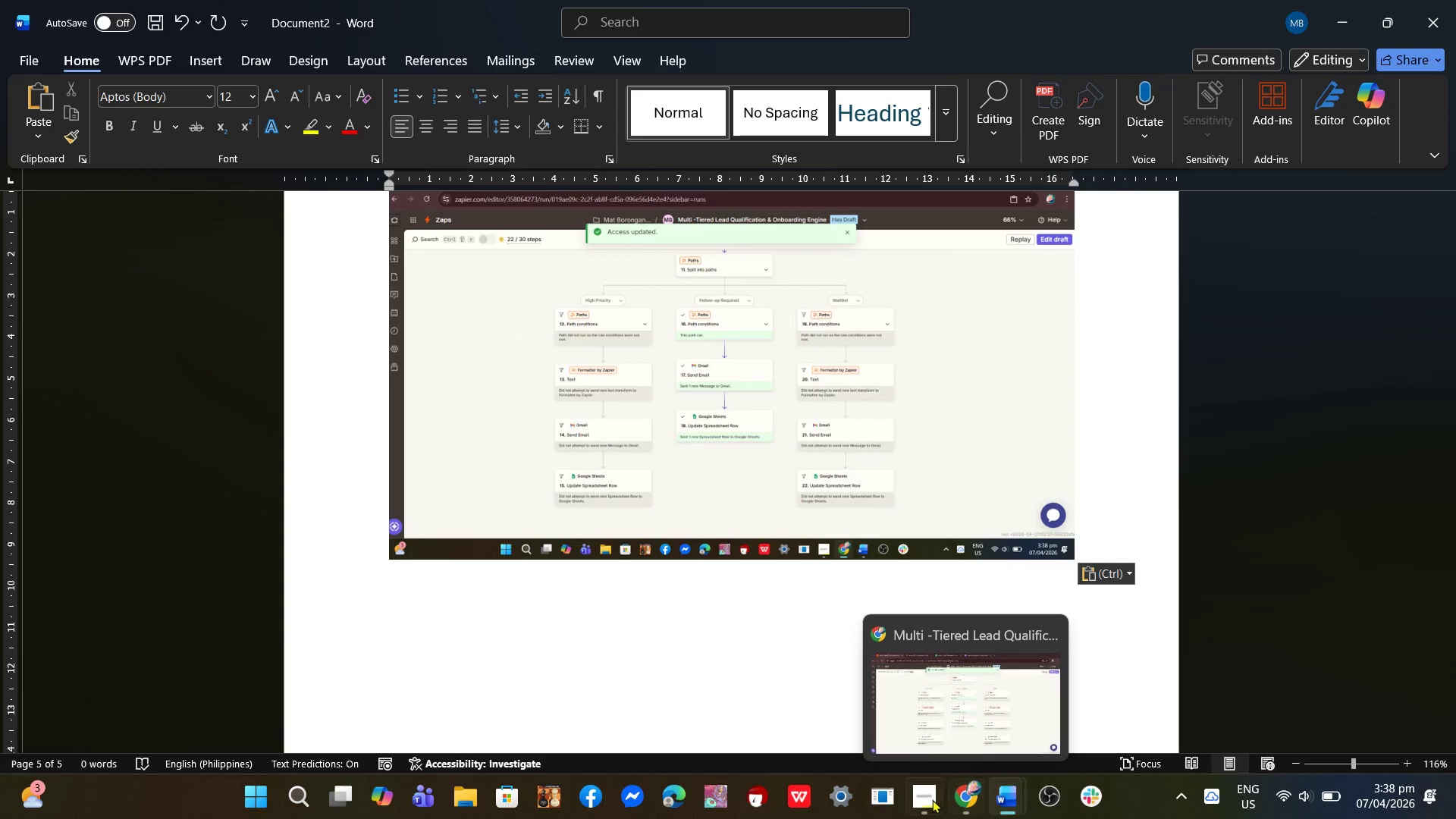 
left_click([927, 799])